 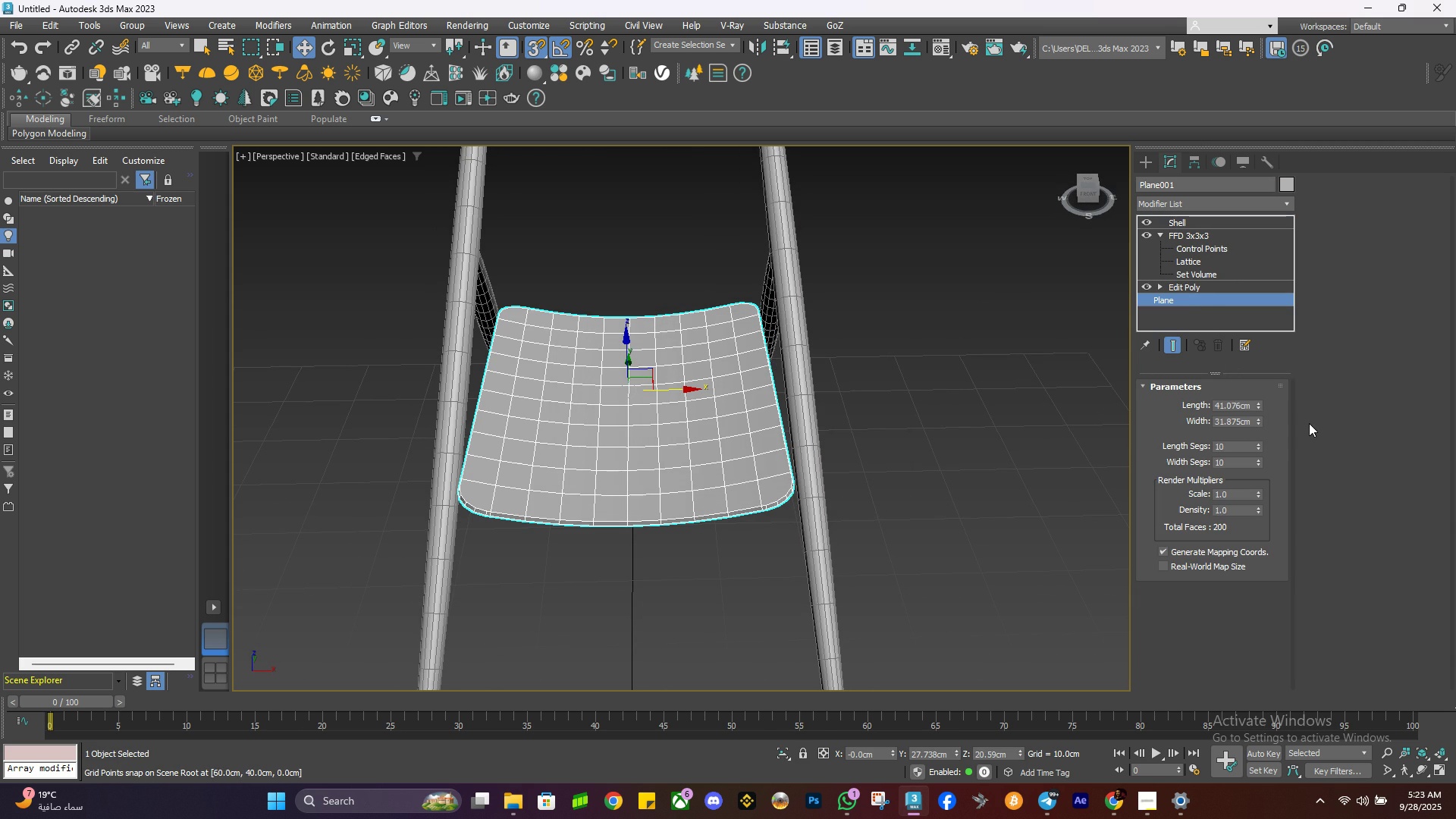 
left_click([1259, 402])
 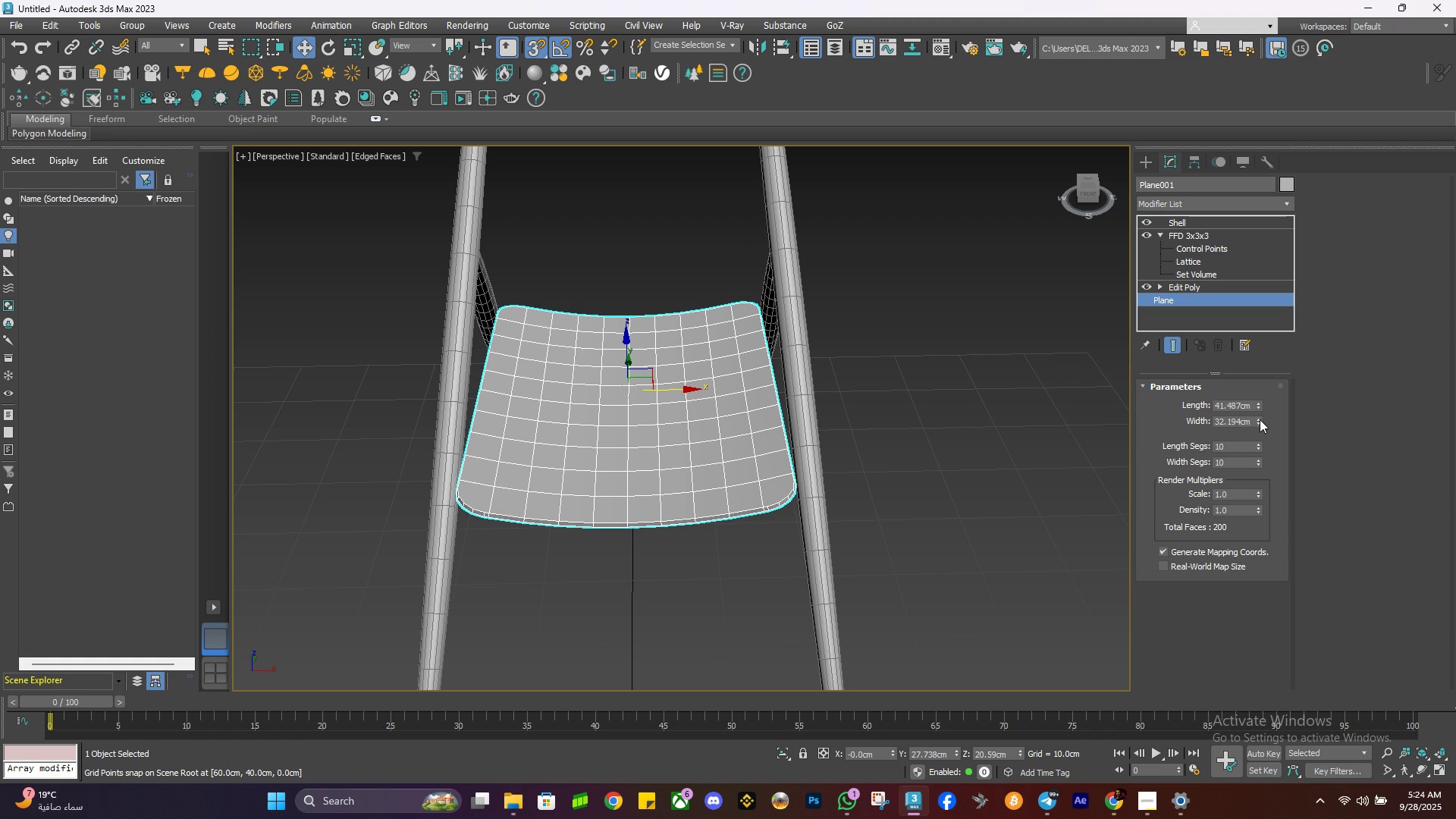 
double_click([1260, 419])
 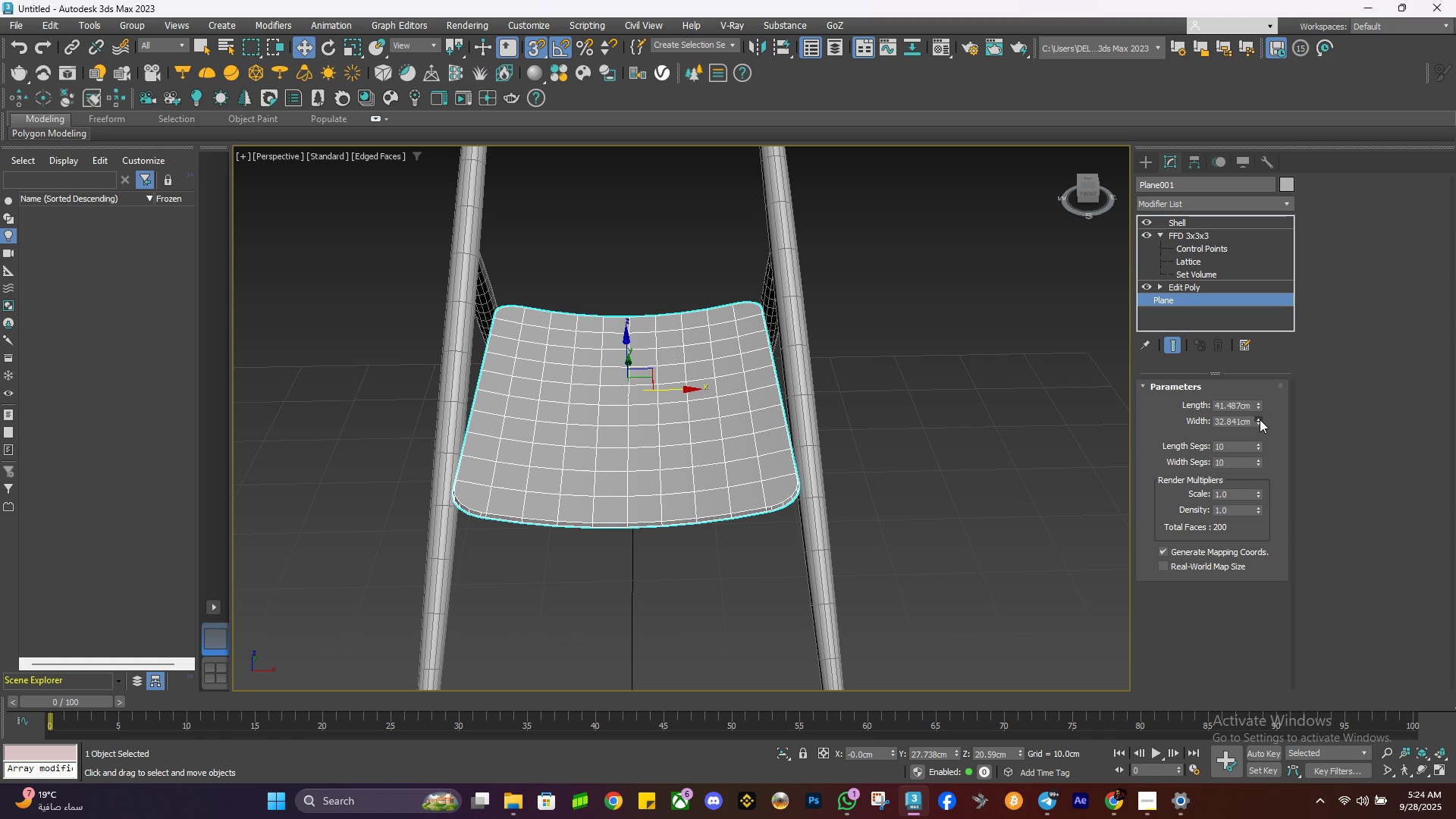 
triple_click([1260, 419])
 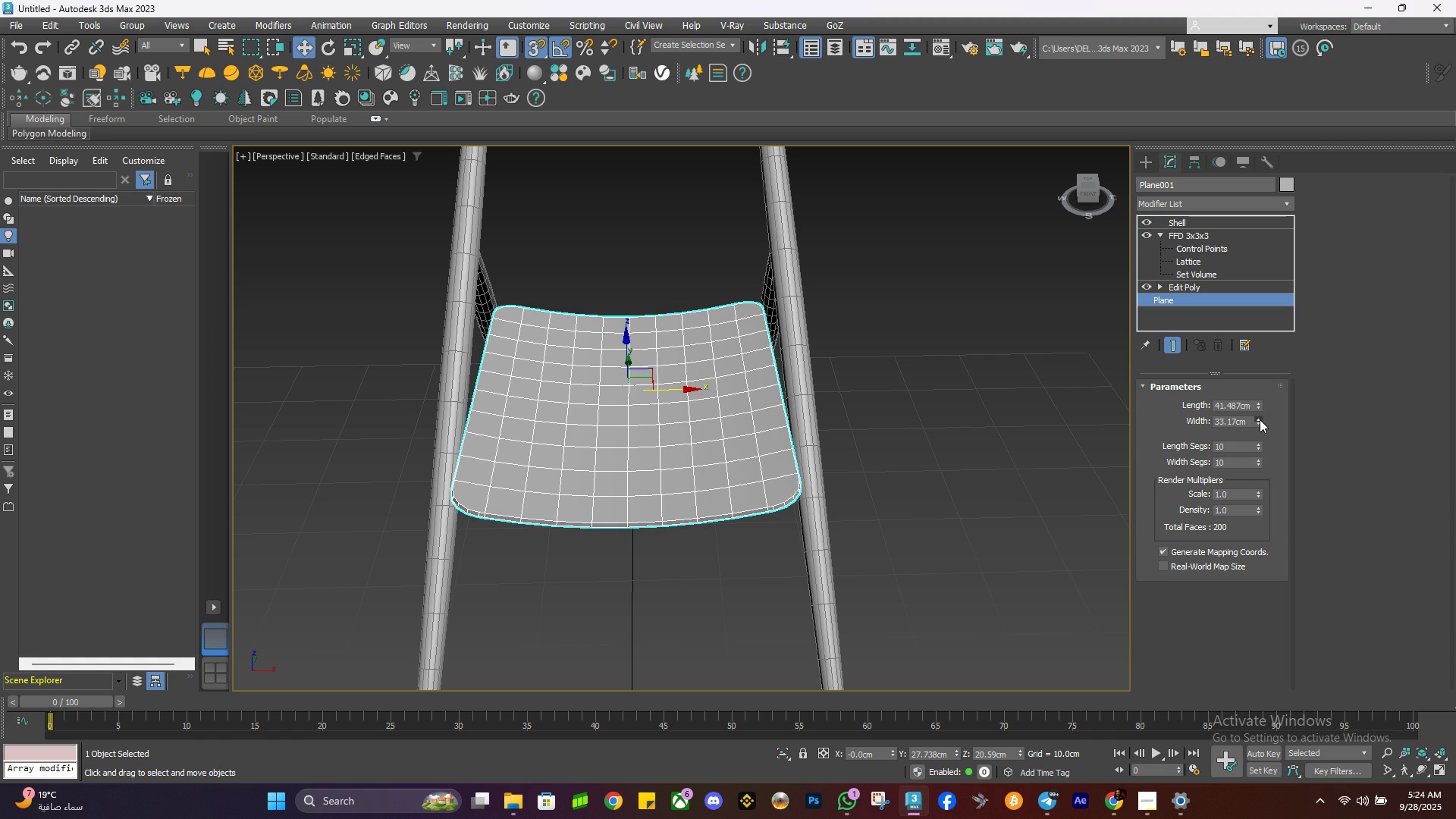 
triple_click([1260, 419])
 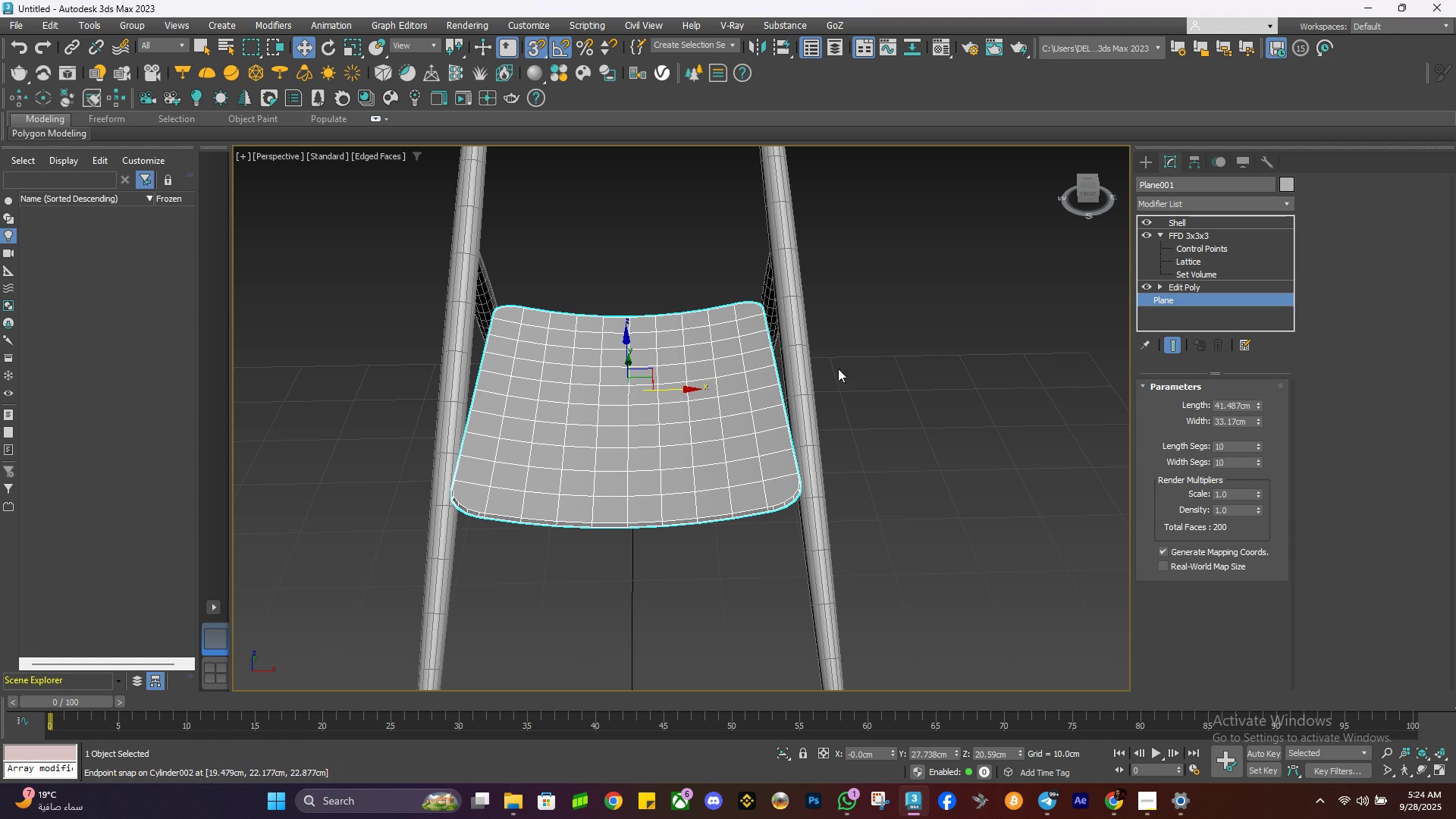 
left_click([935, 356])